 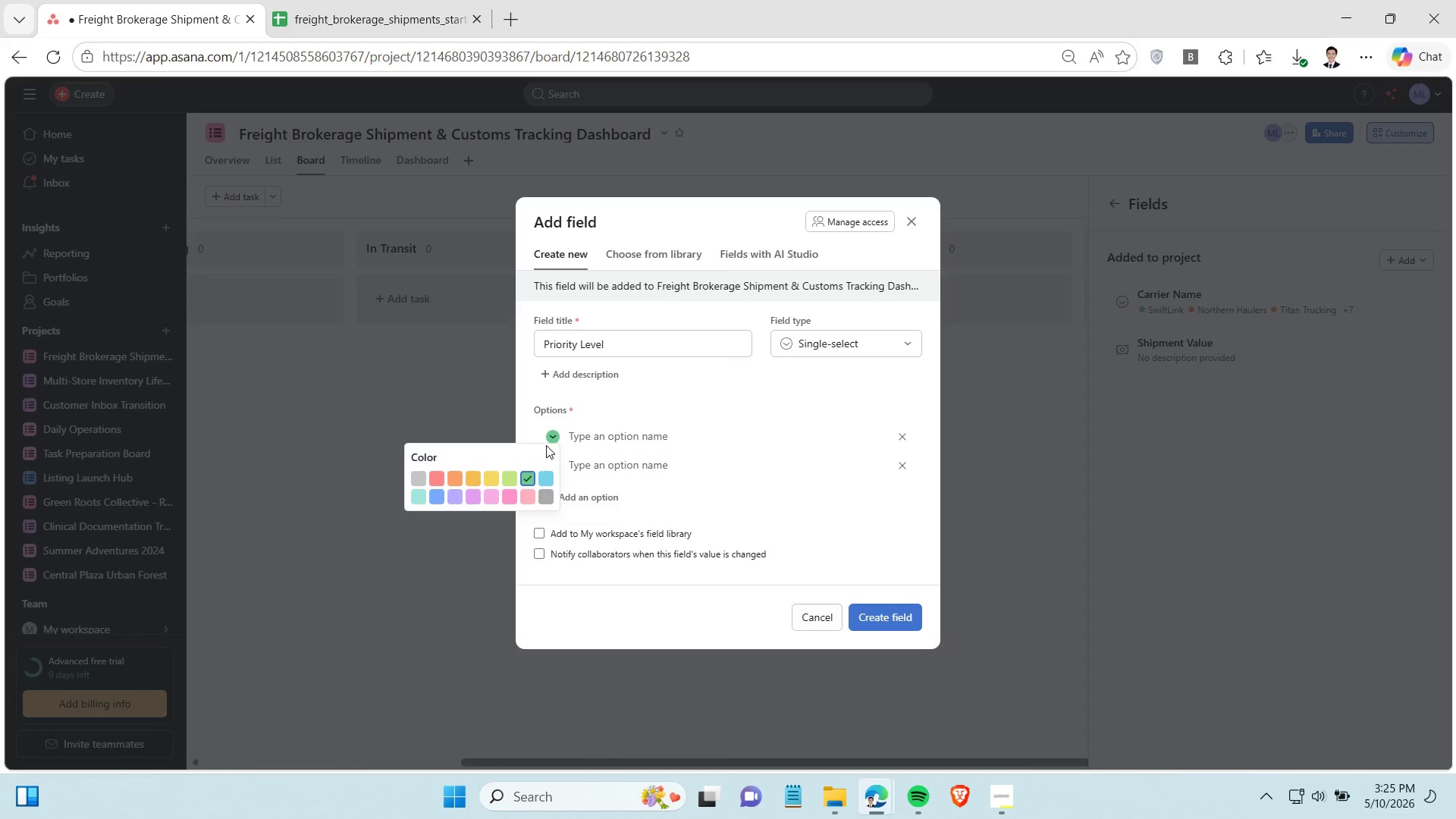 
left_click([431, 474])
 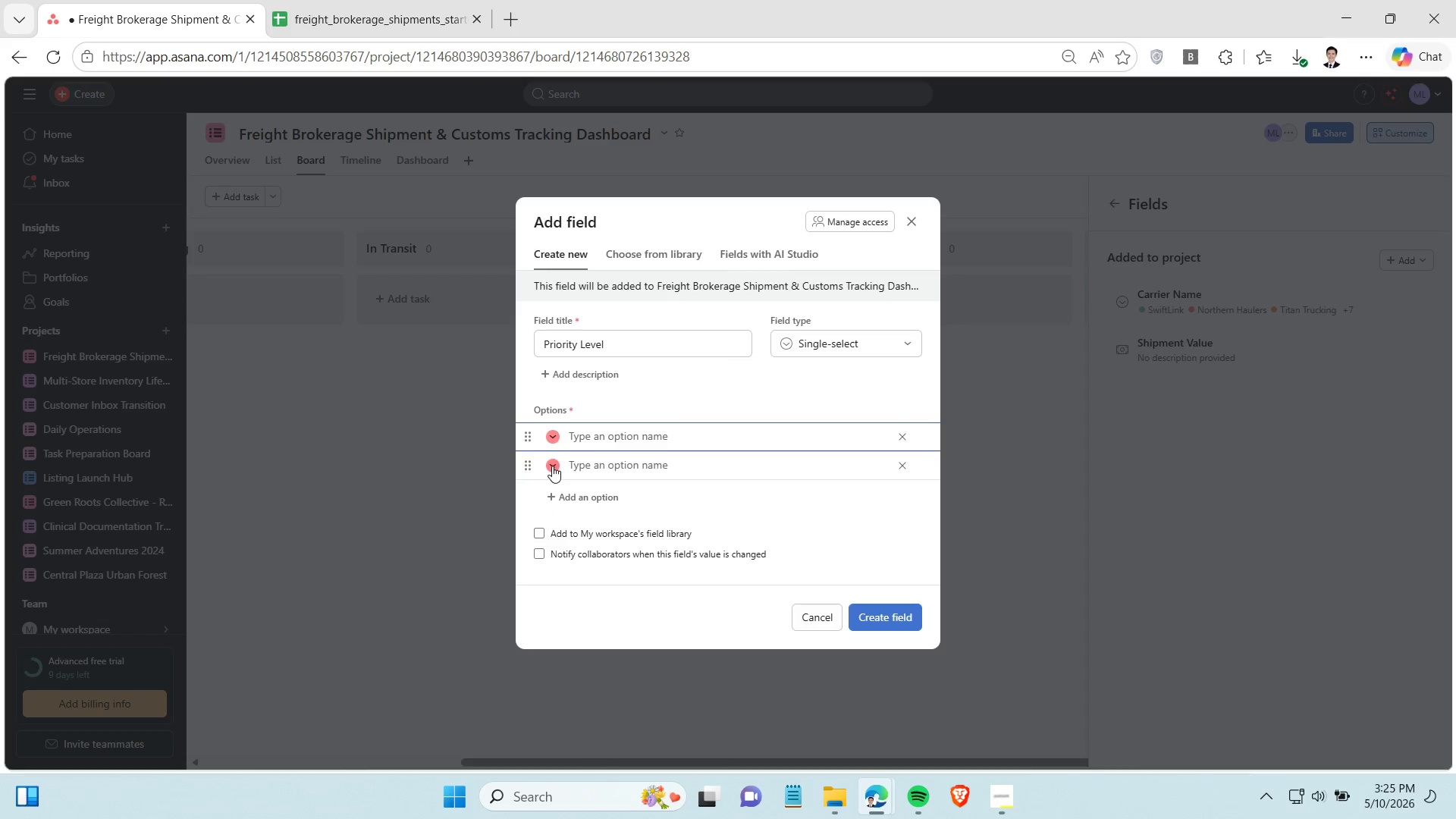 
left_click([552, 466])
 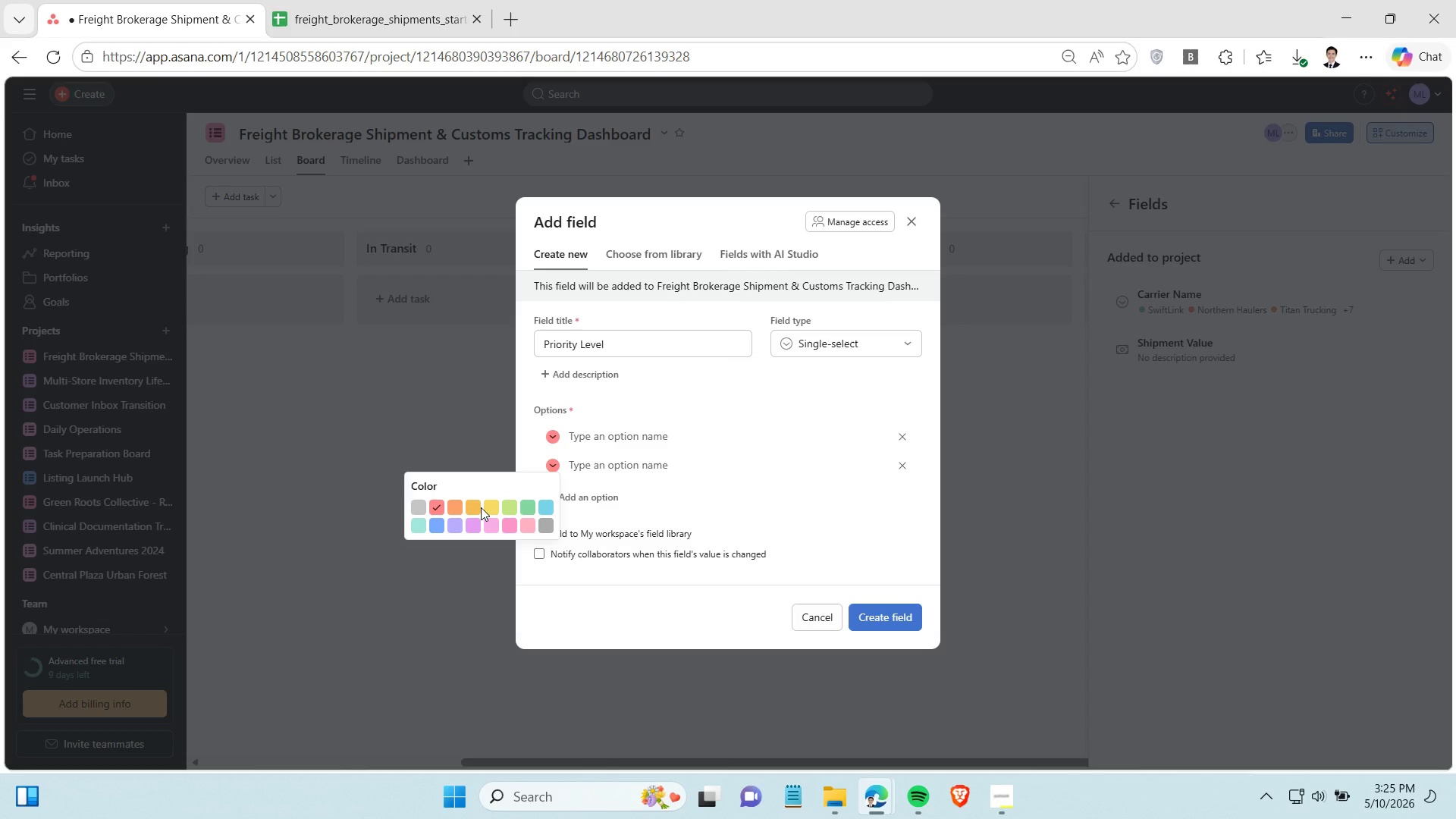 
left_click([477, 507])
 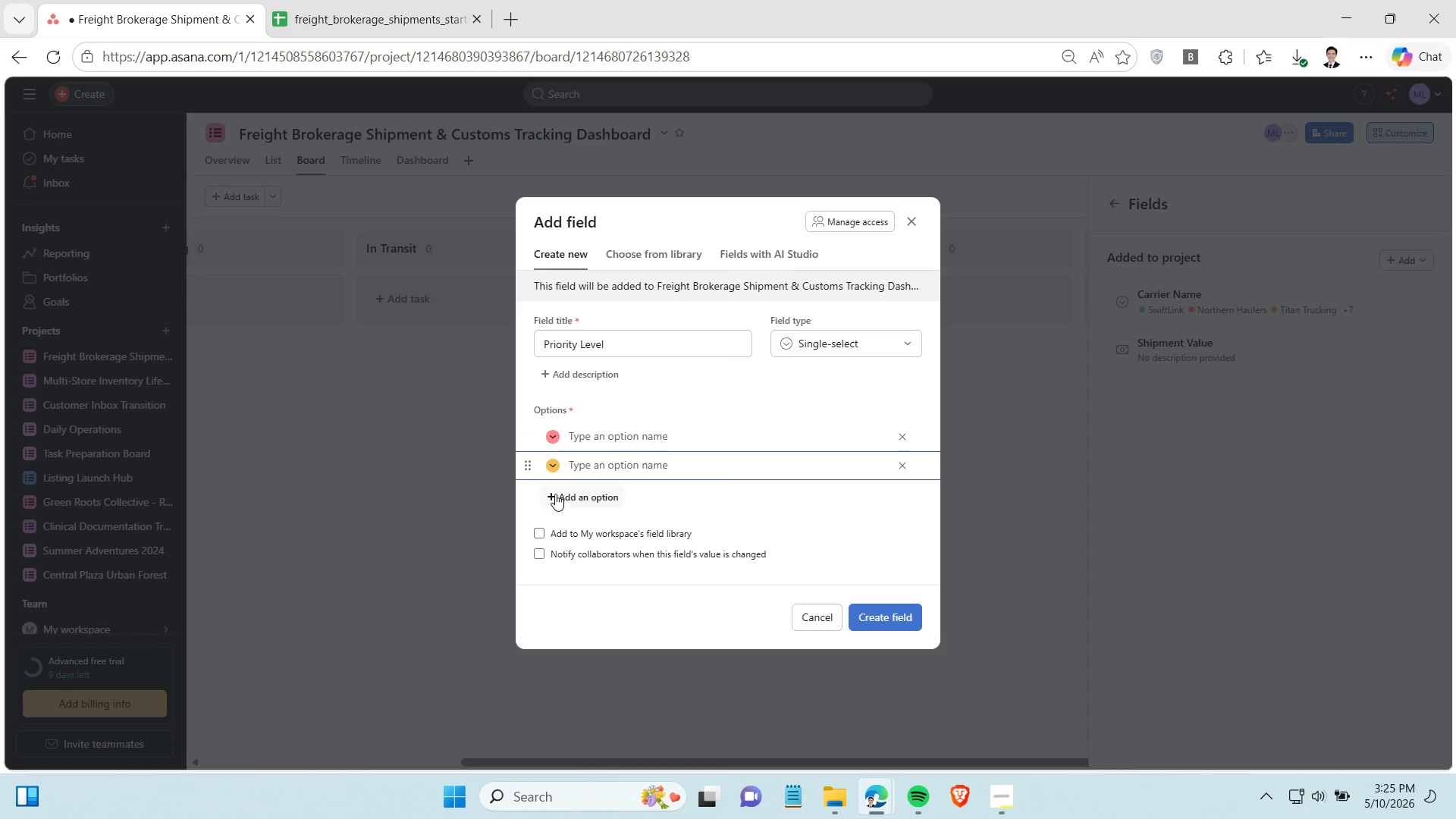 
left_click([555, 494])
 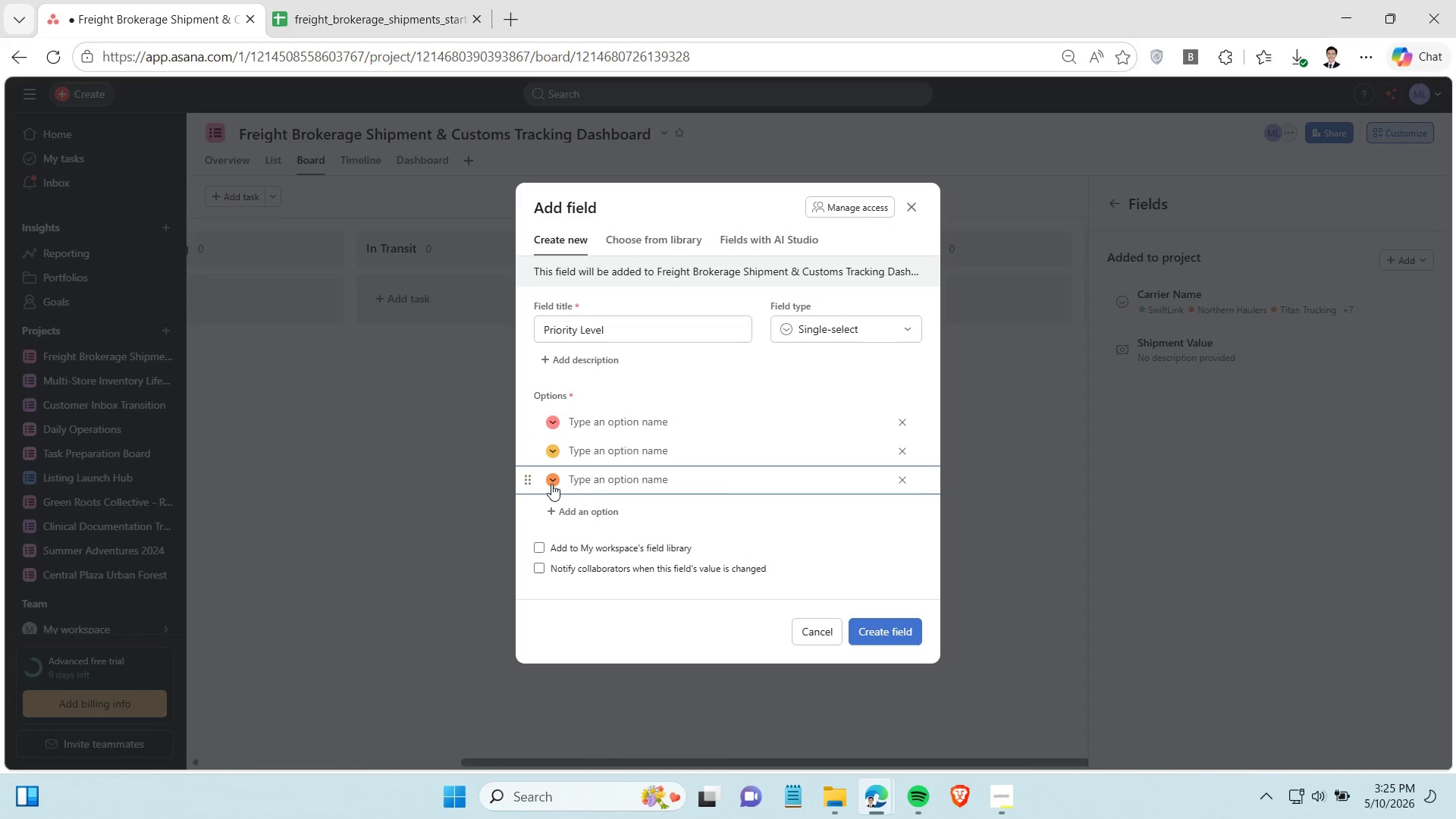 
left_click([553, 483])
 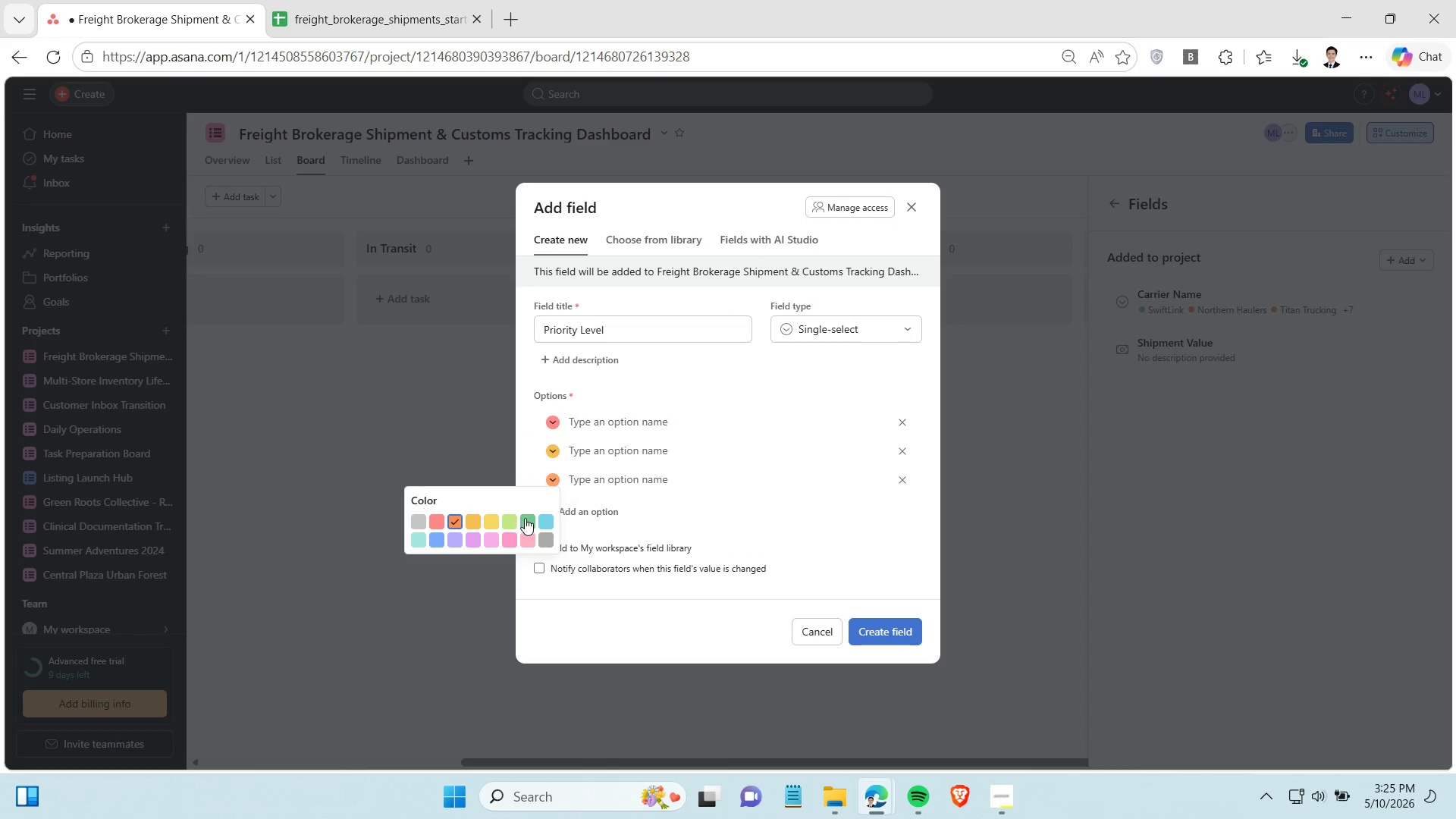 
left_click([527, 518])
 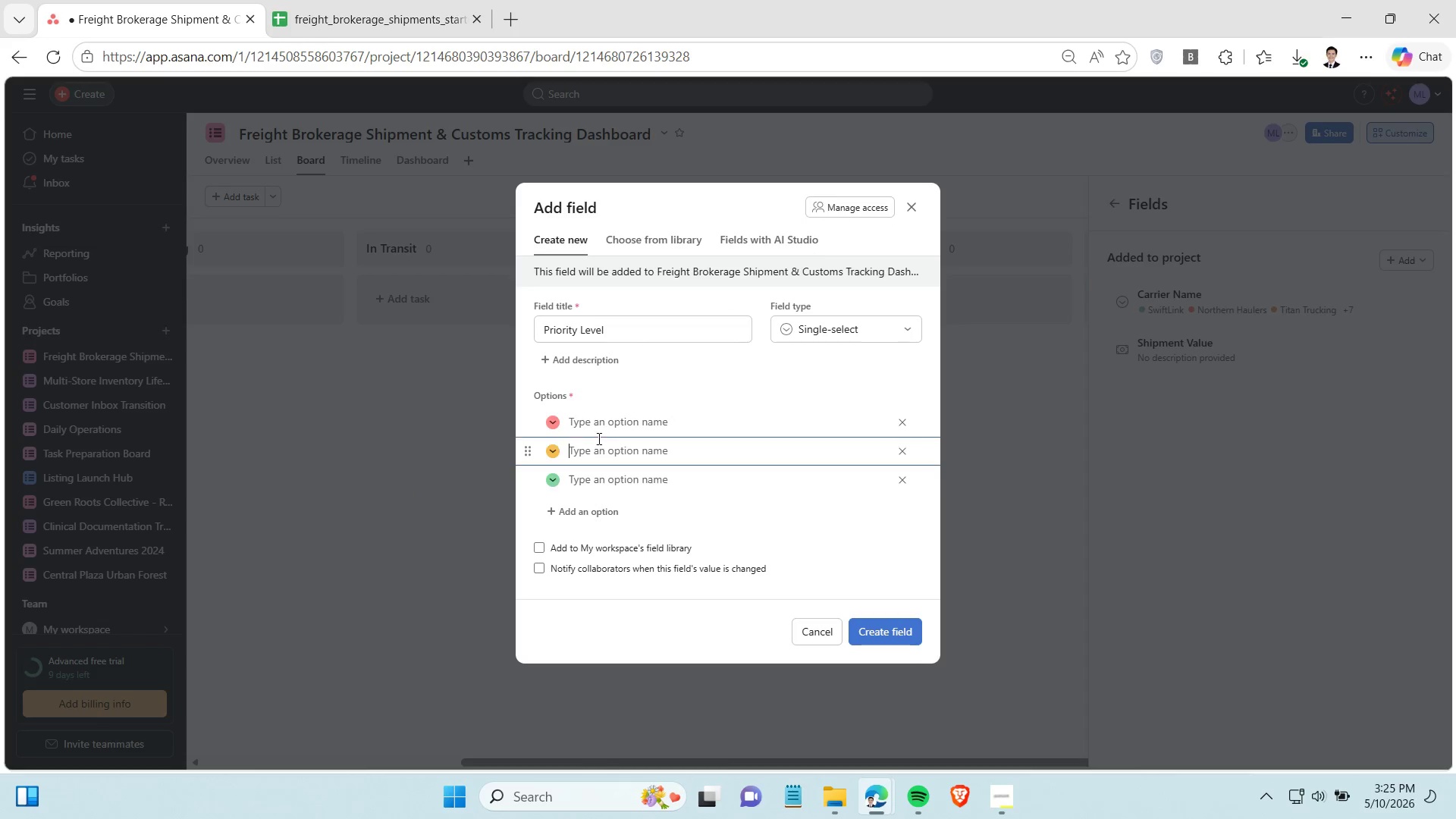 
left_click([598, 438])
 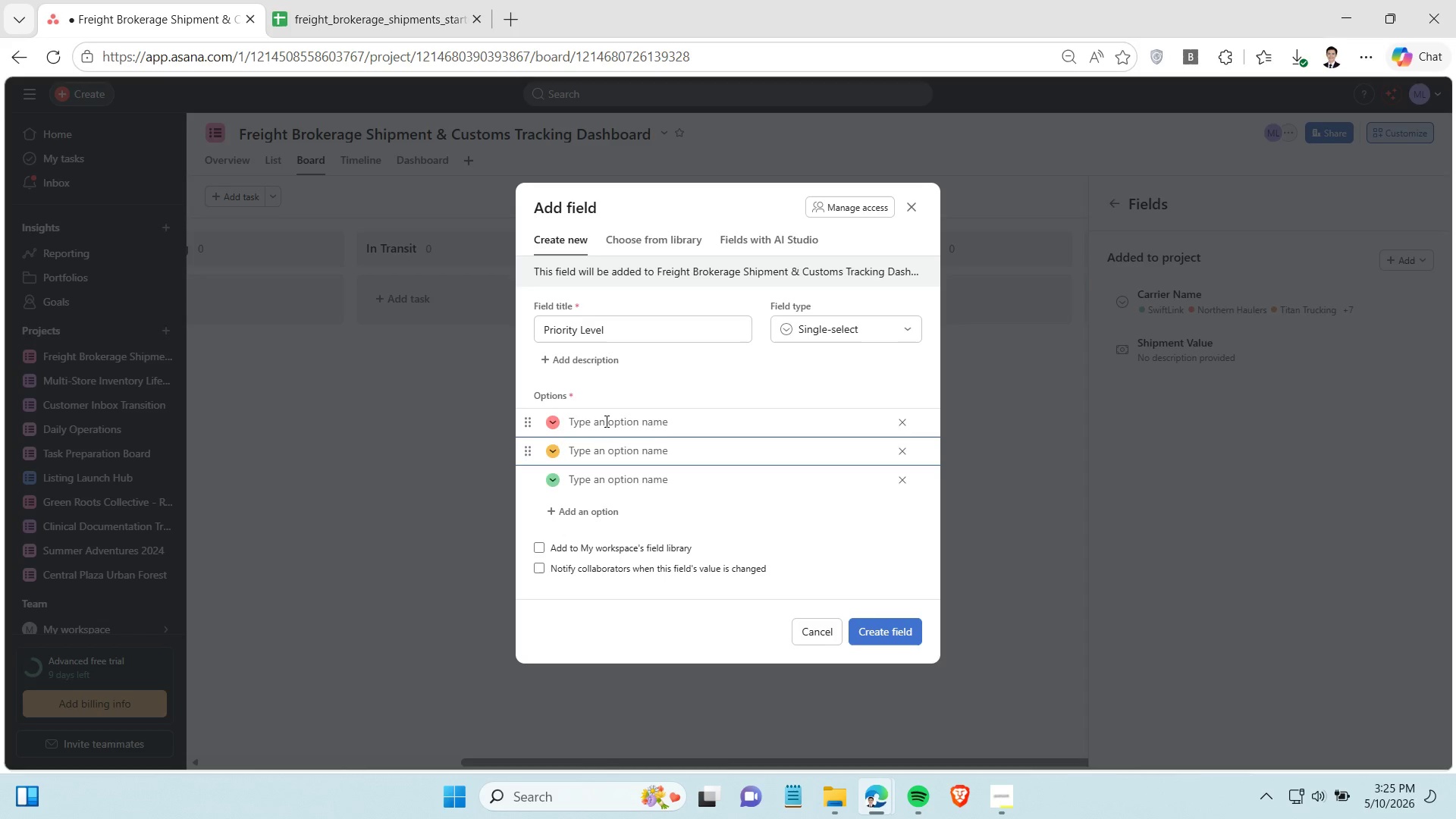 
left_click([605, 421])
 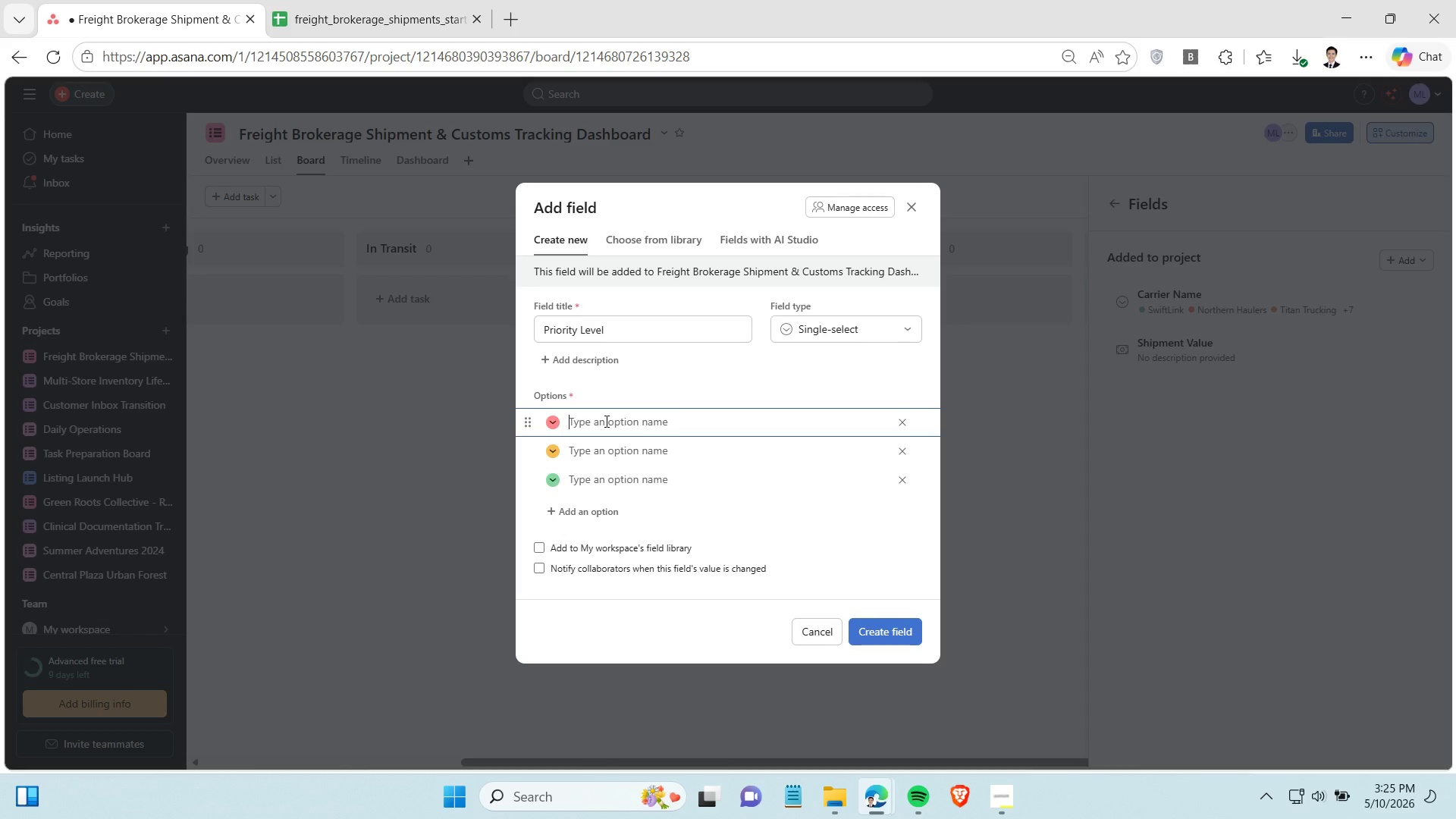 
type(High)
 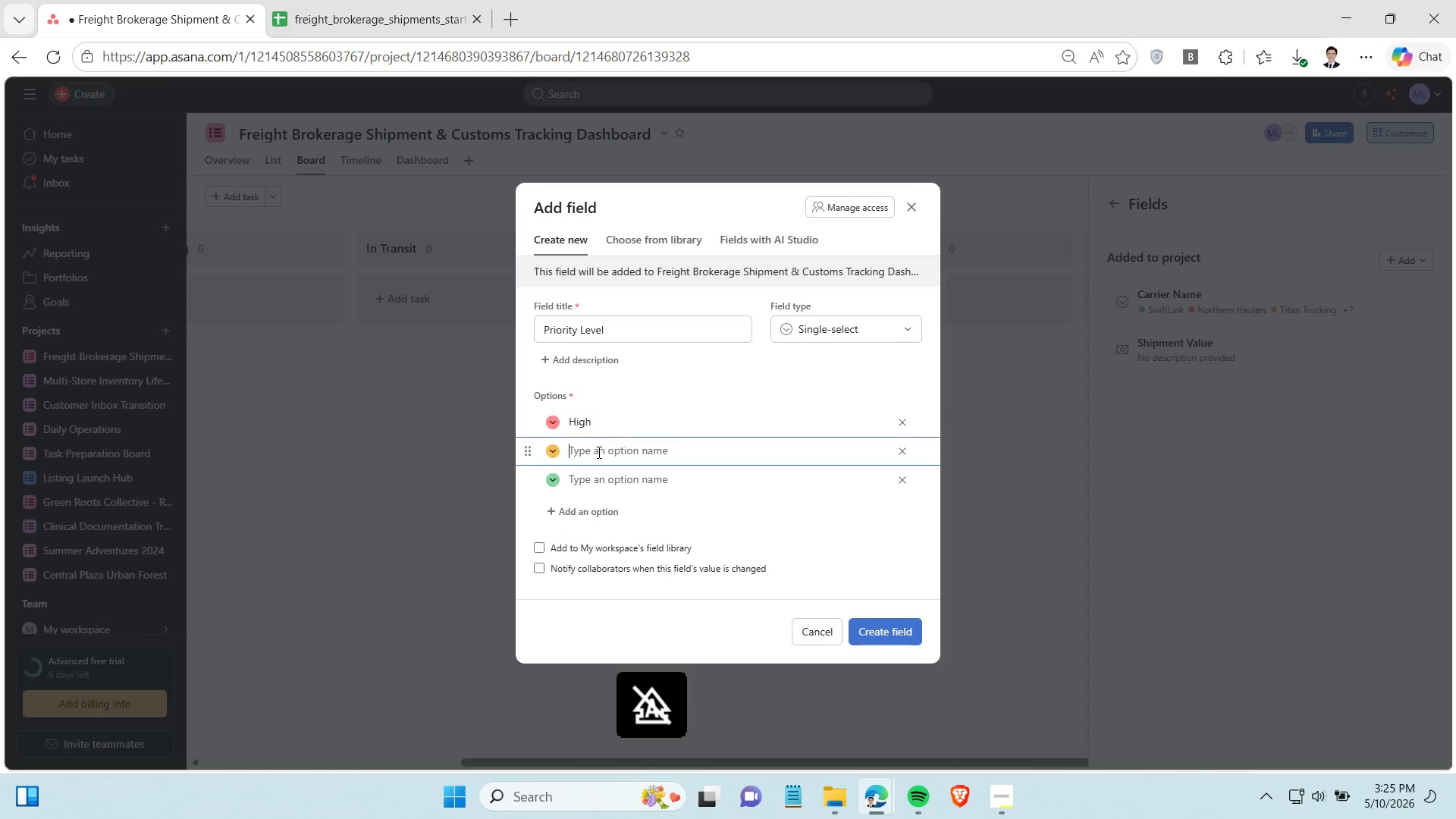 
type(medium)
 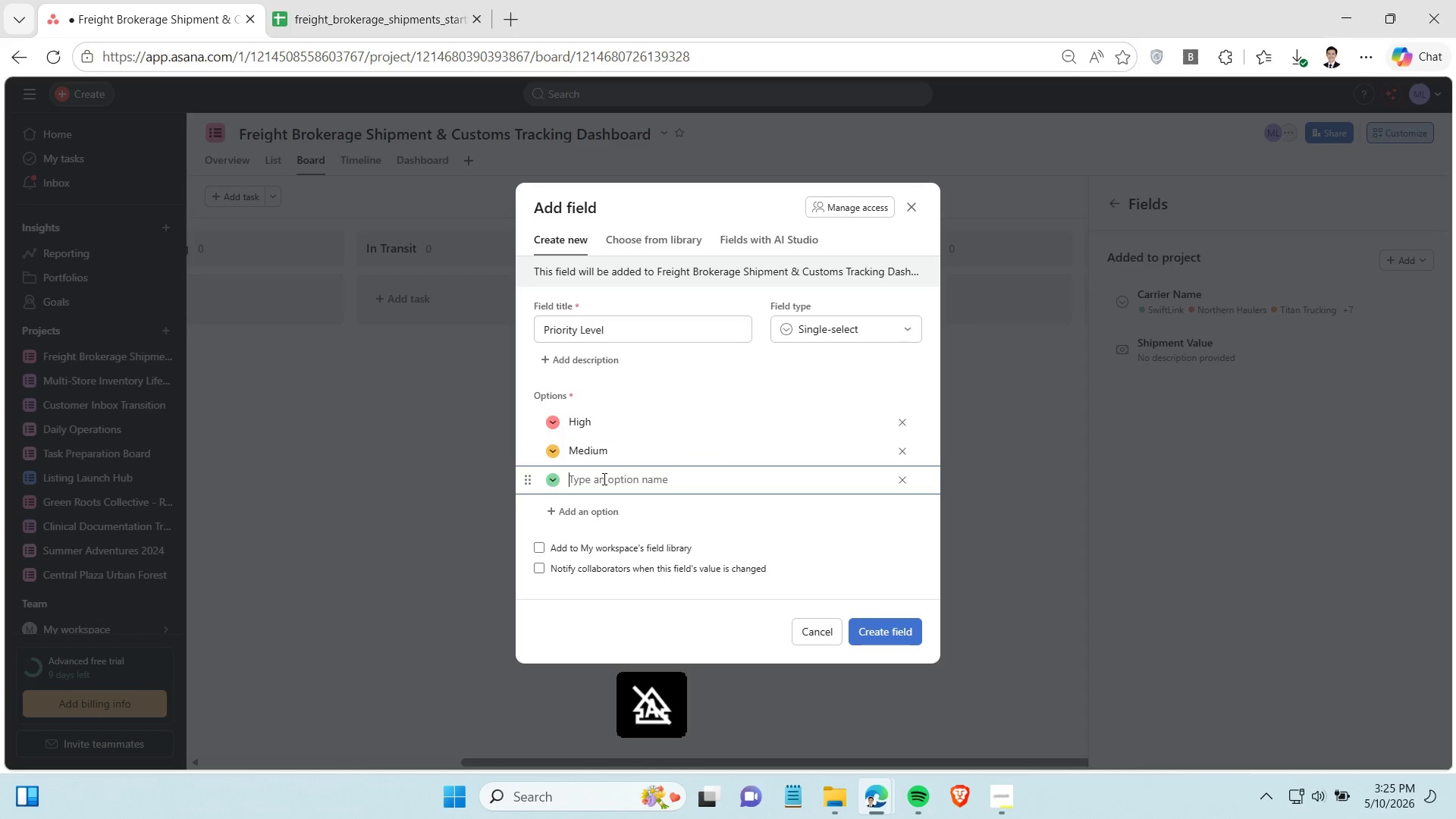 
type(Low)
 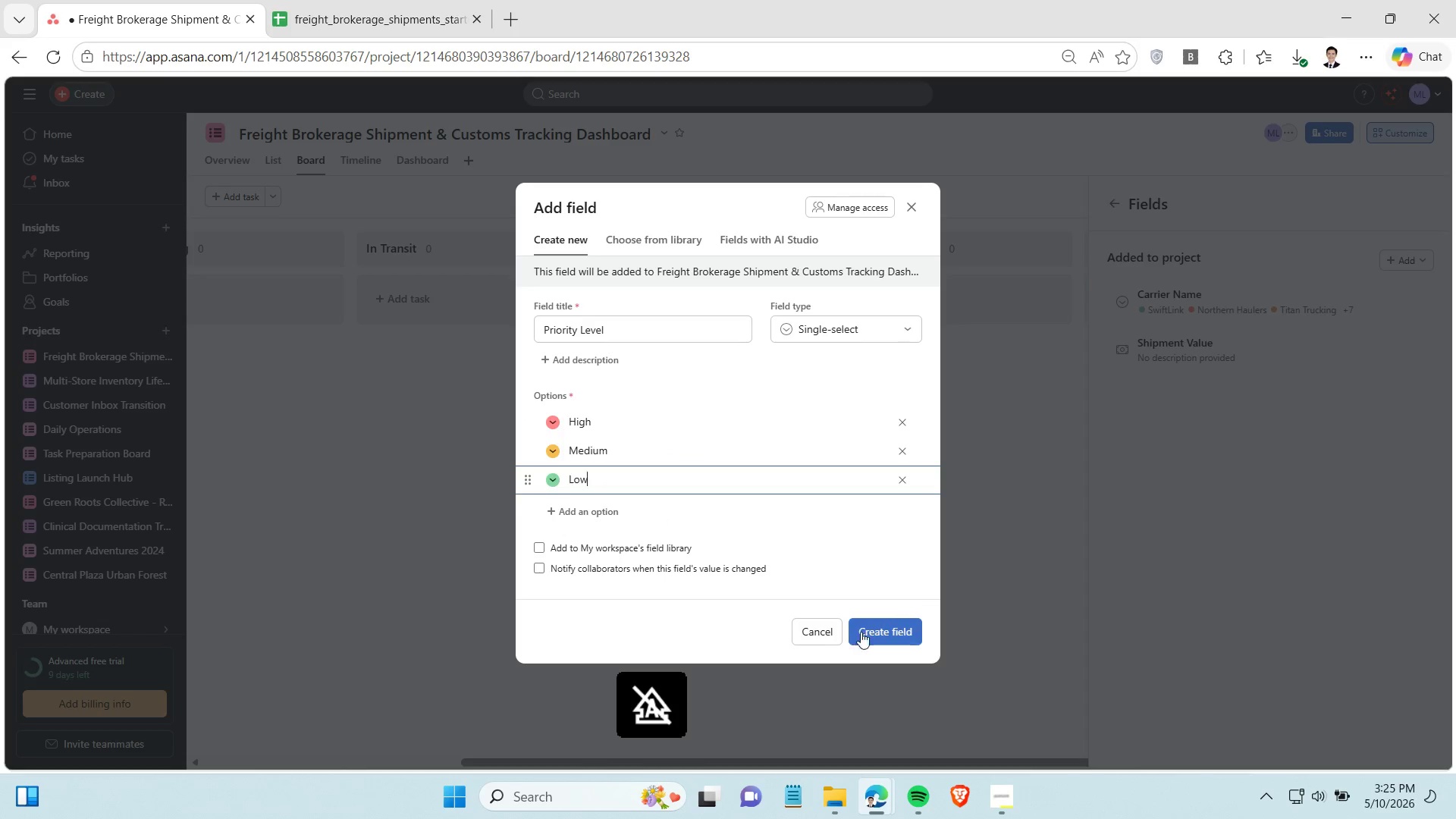 
left_click([868, 632])
 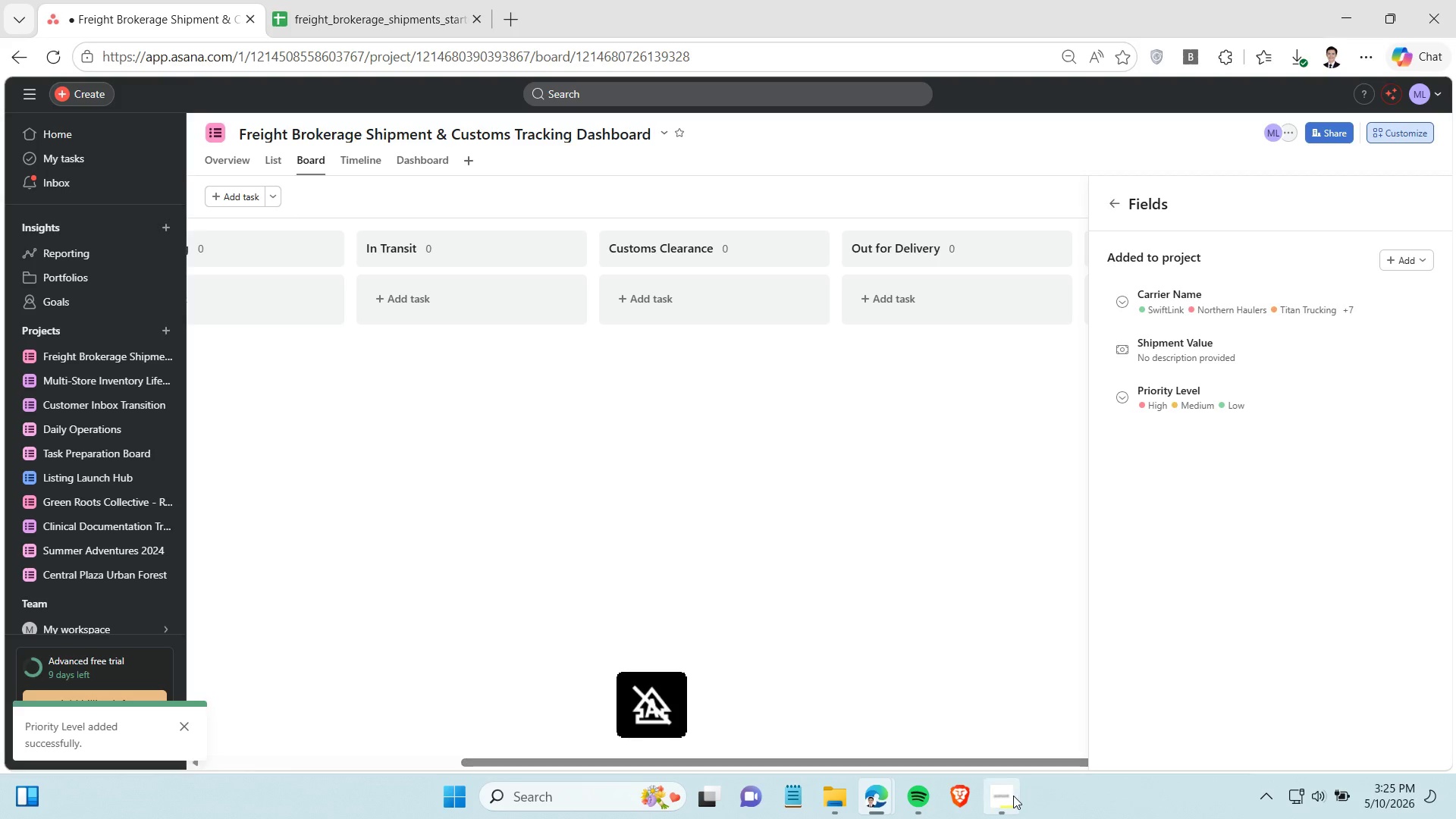 
left_click([1012, 795])